 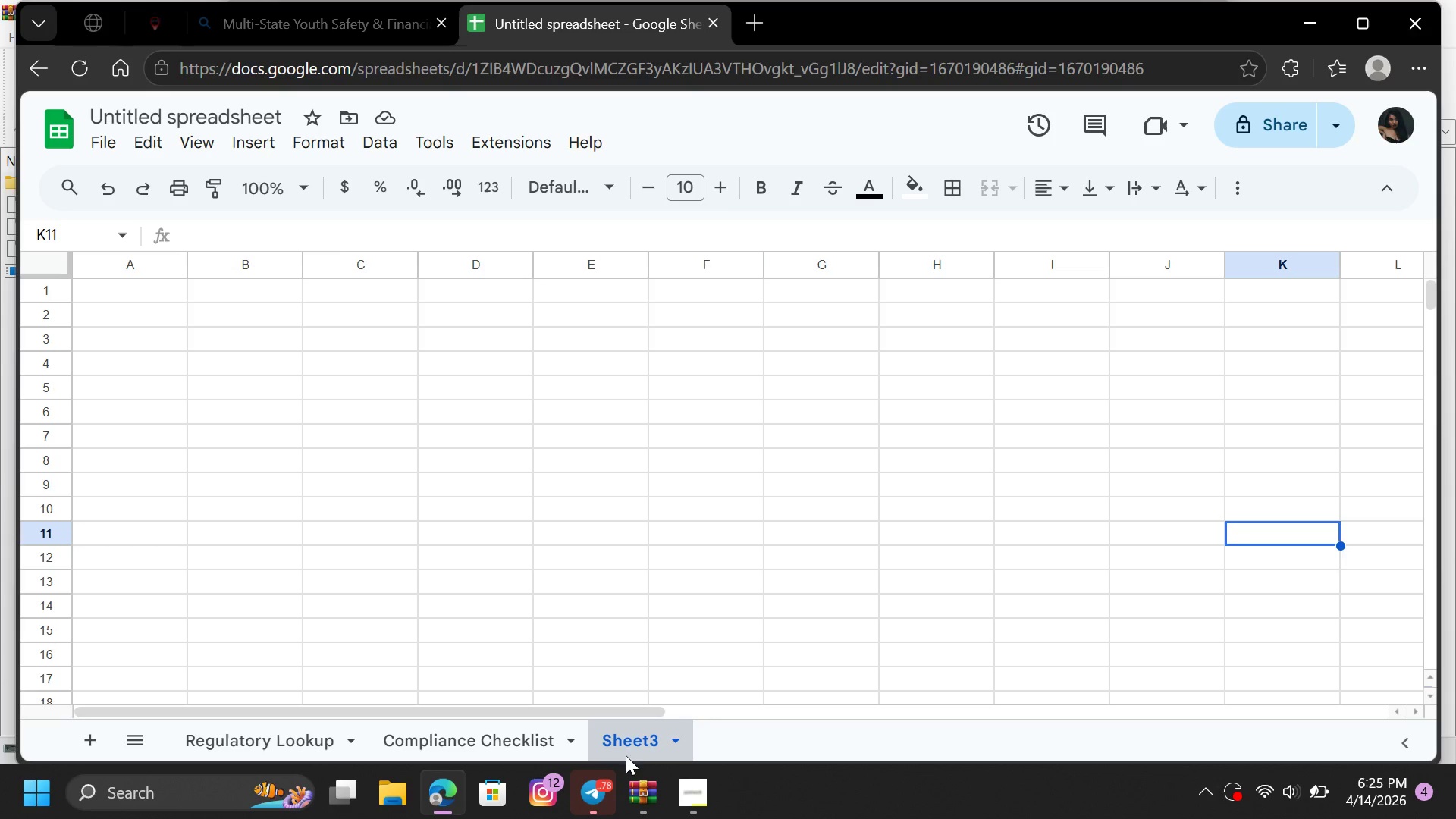 
right_click([642, 730])
 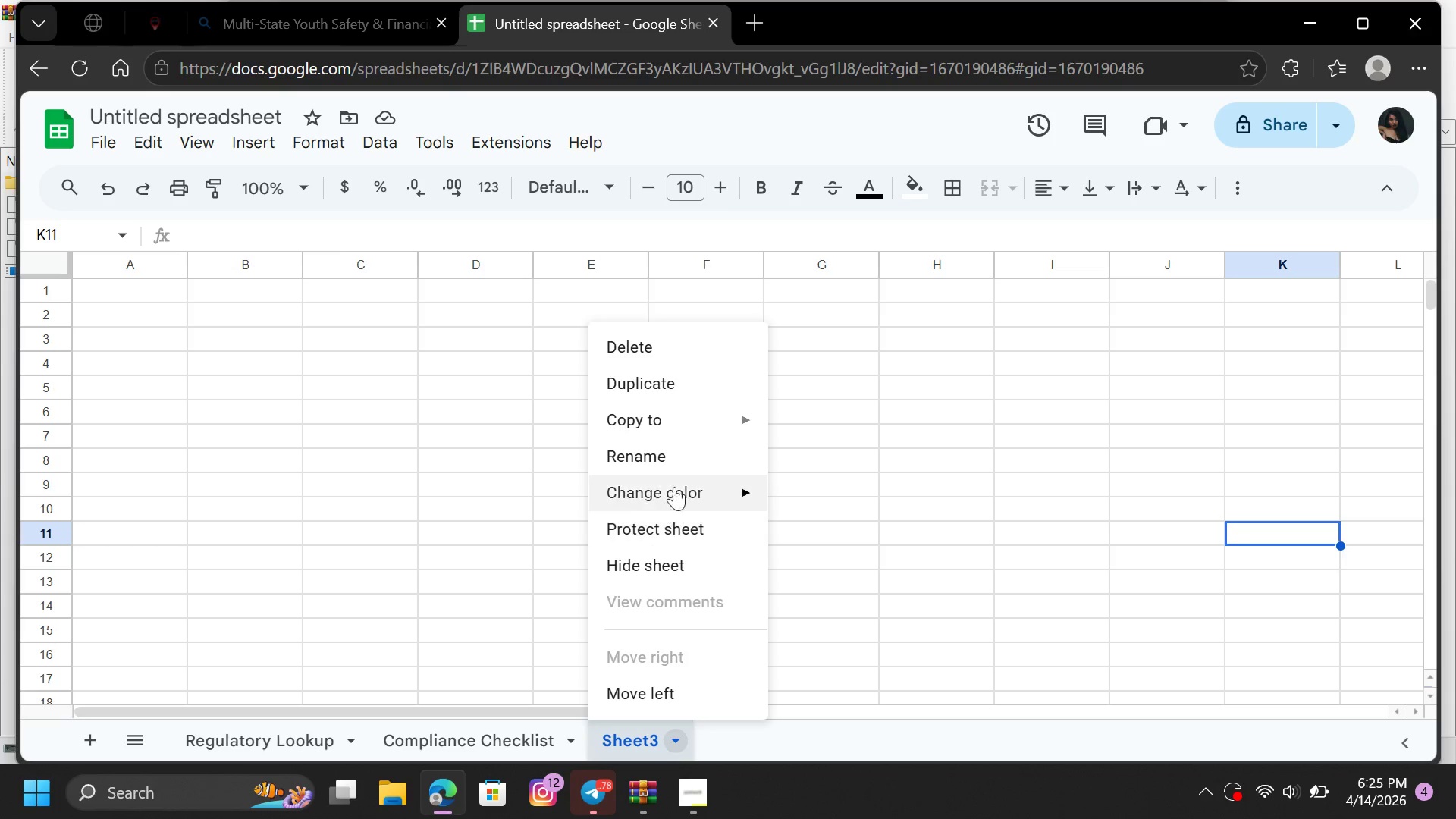 
left_click([673, 457])
 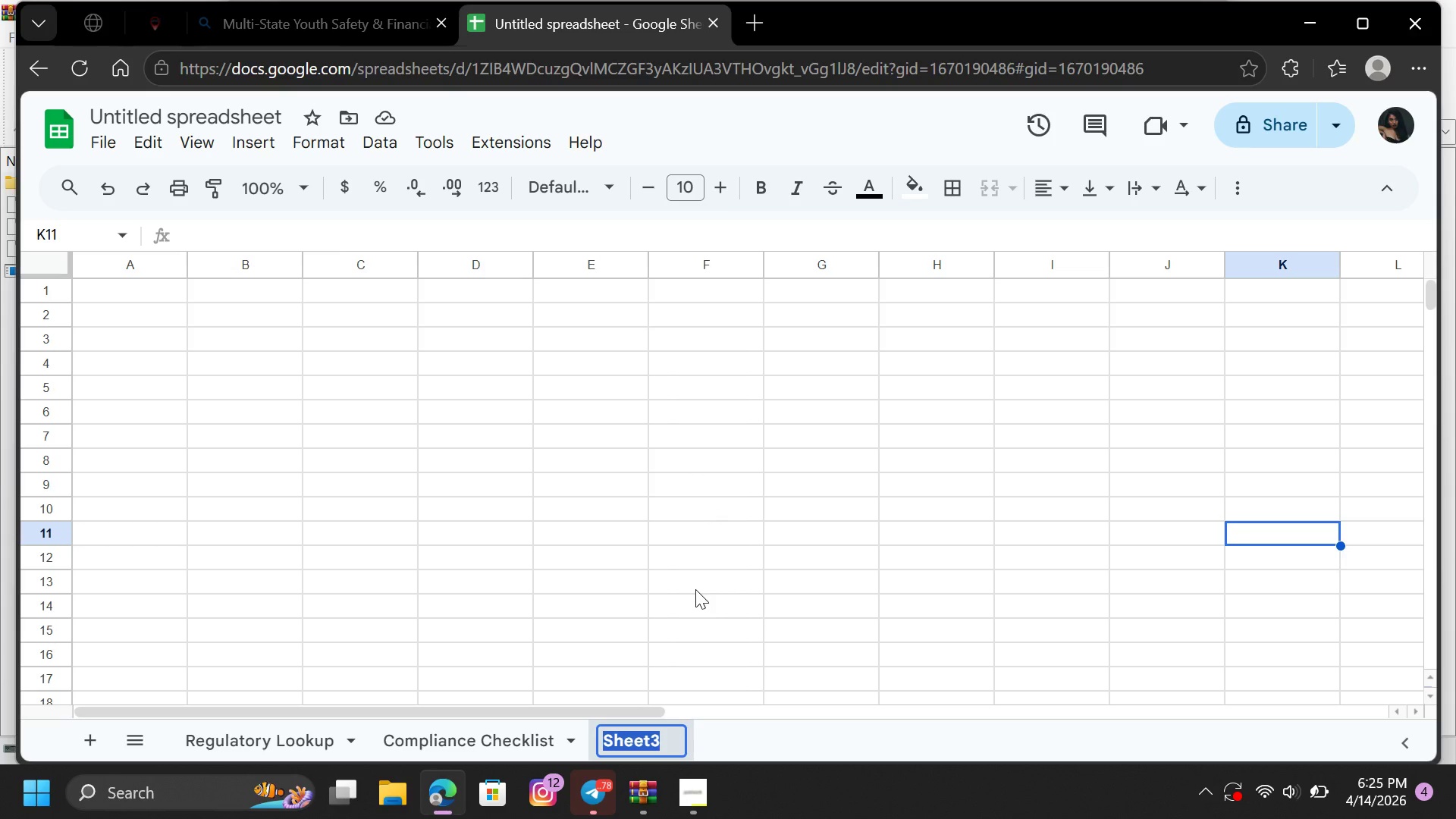 
type(Risk SCO)
key(Backspace)
key(Backspace)
type(c)
 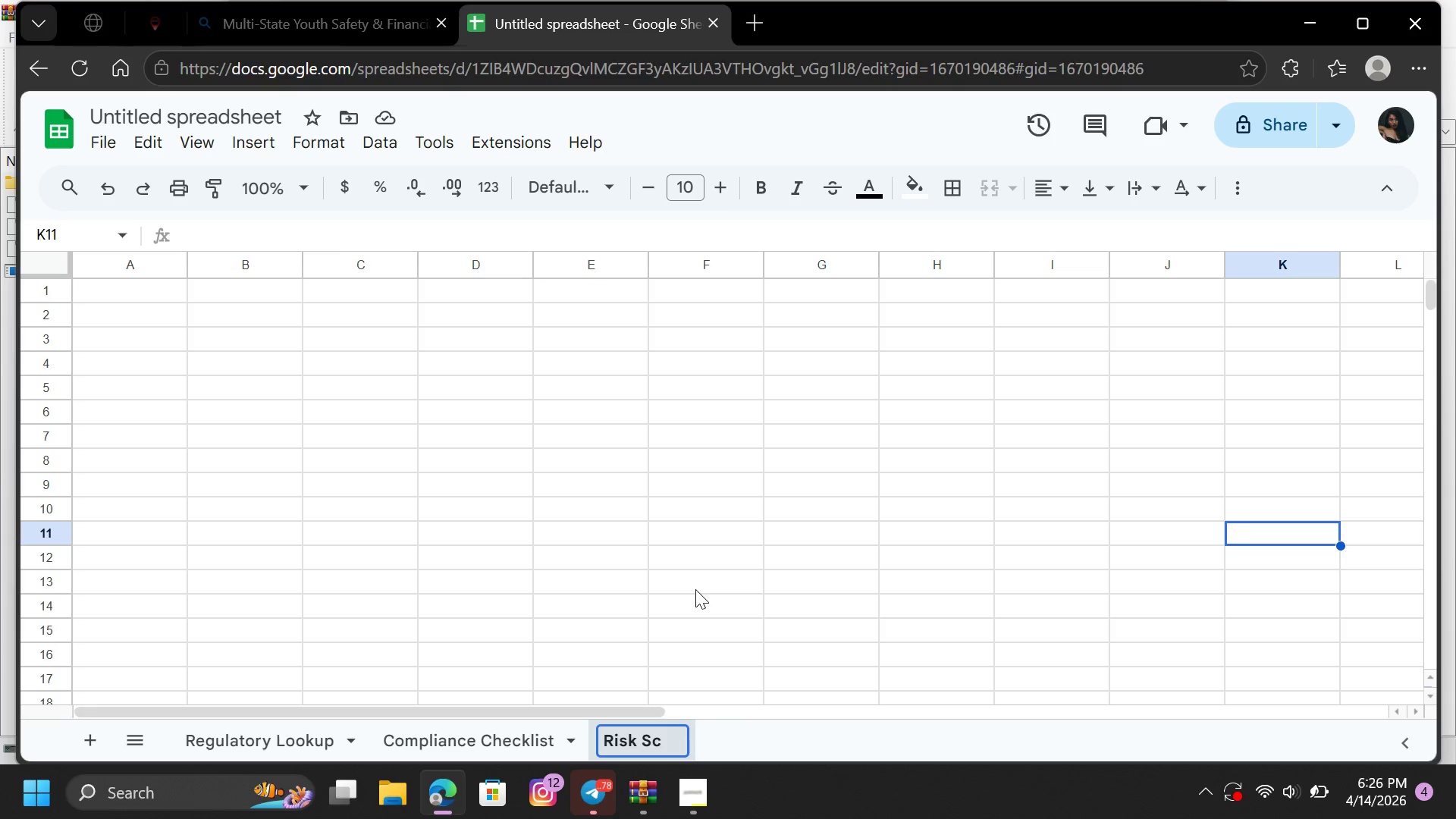 
type(ore)
 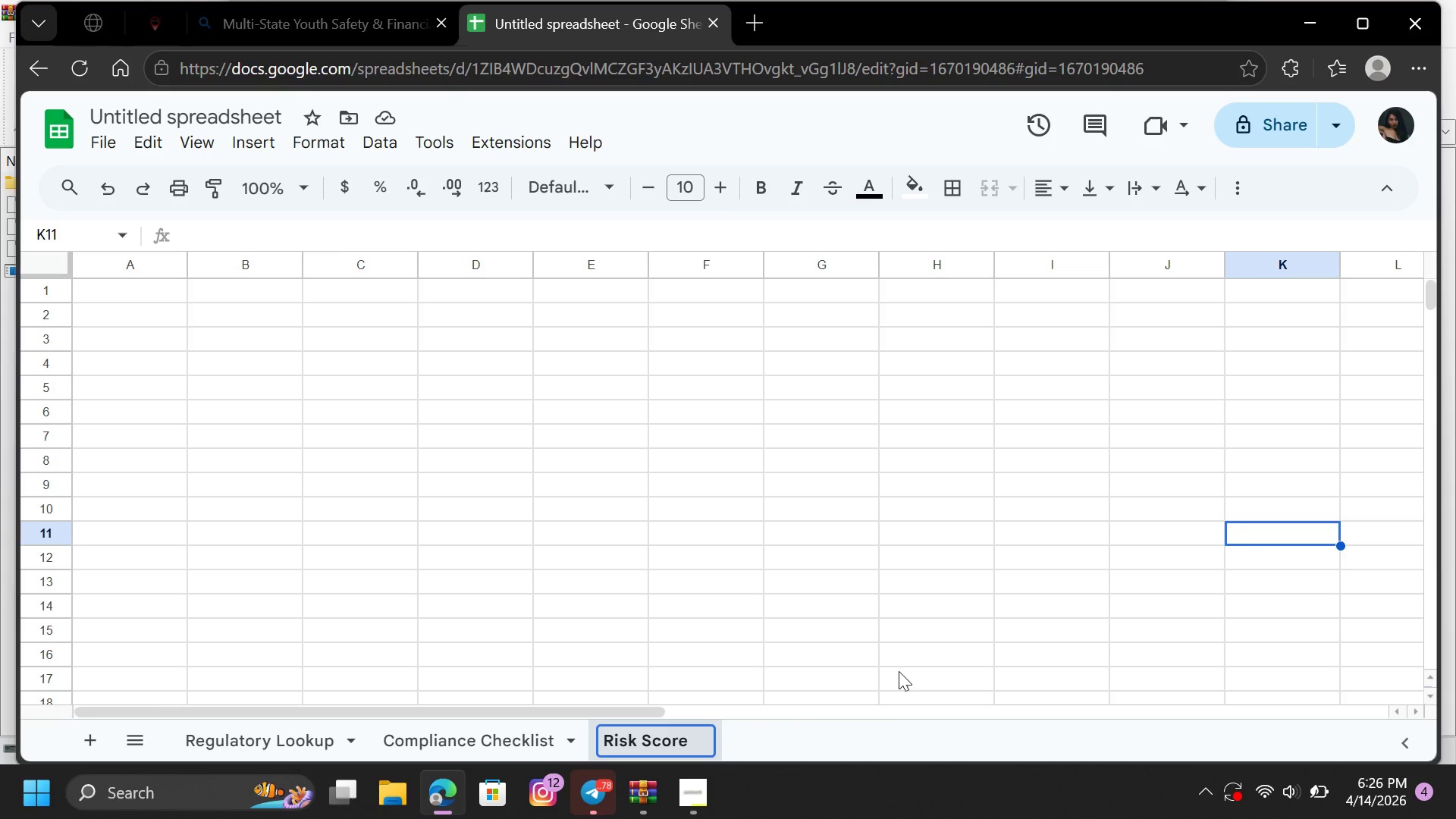 
left_click([981, 577])
 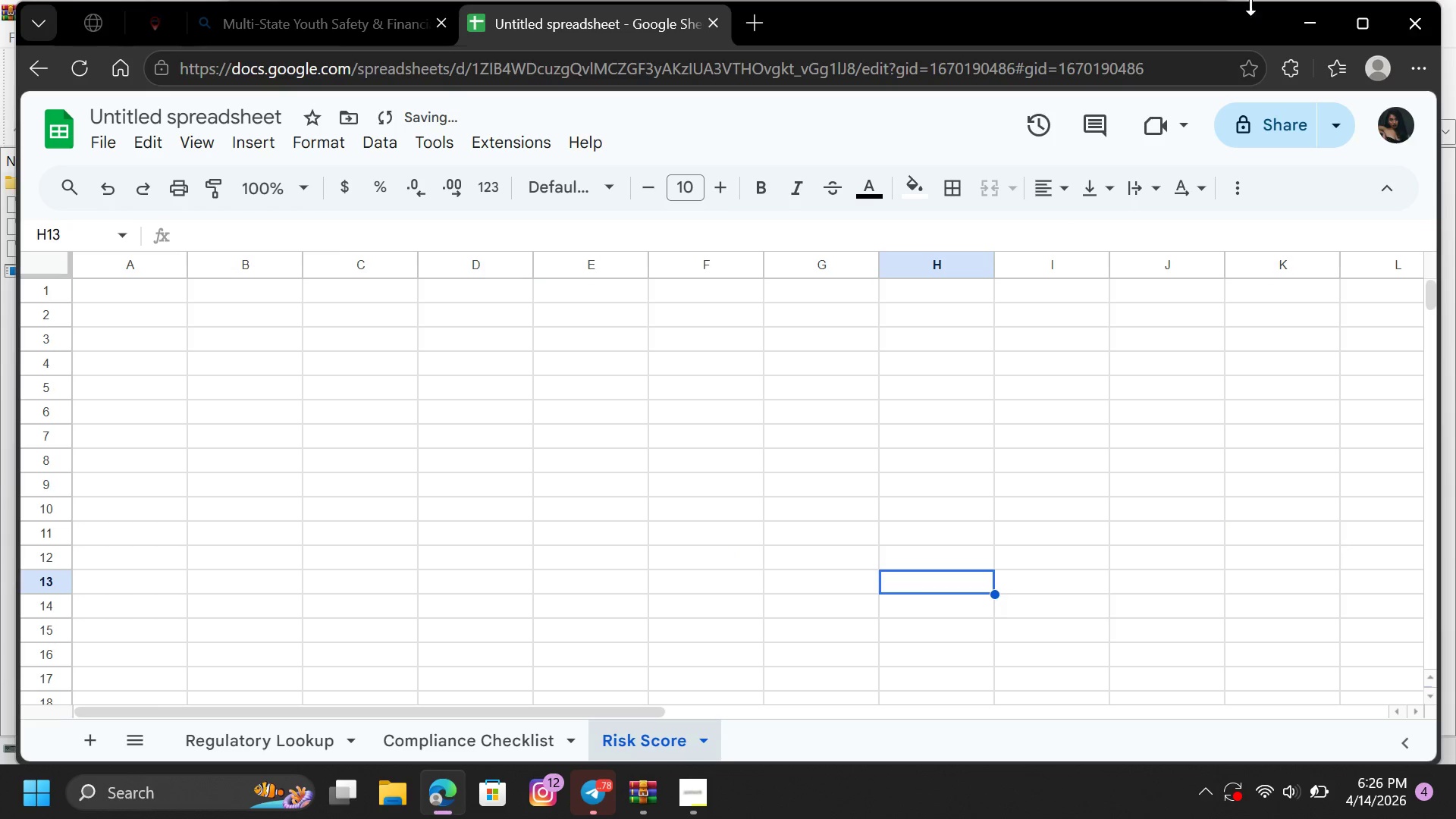 
left_click([1314, 17])